 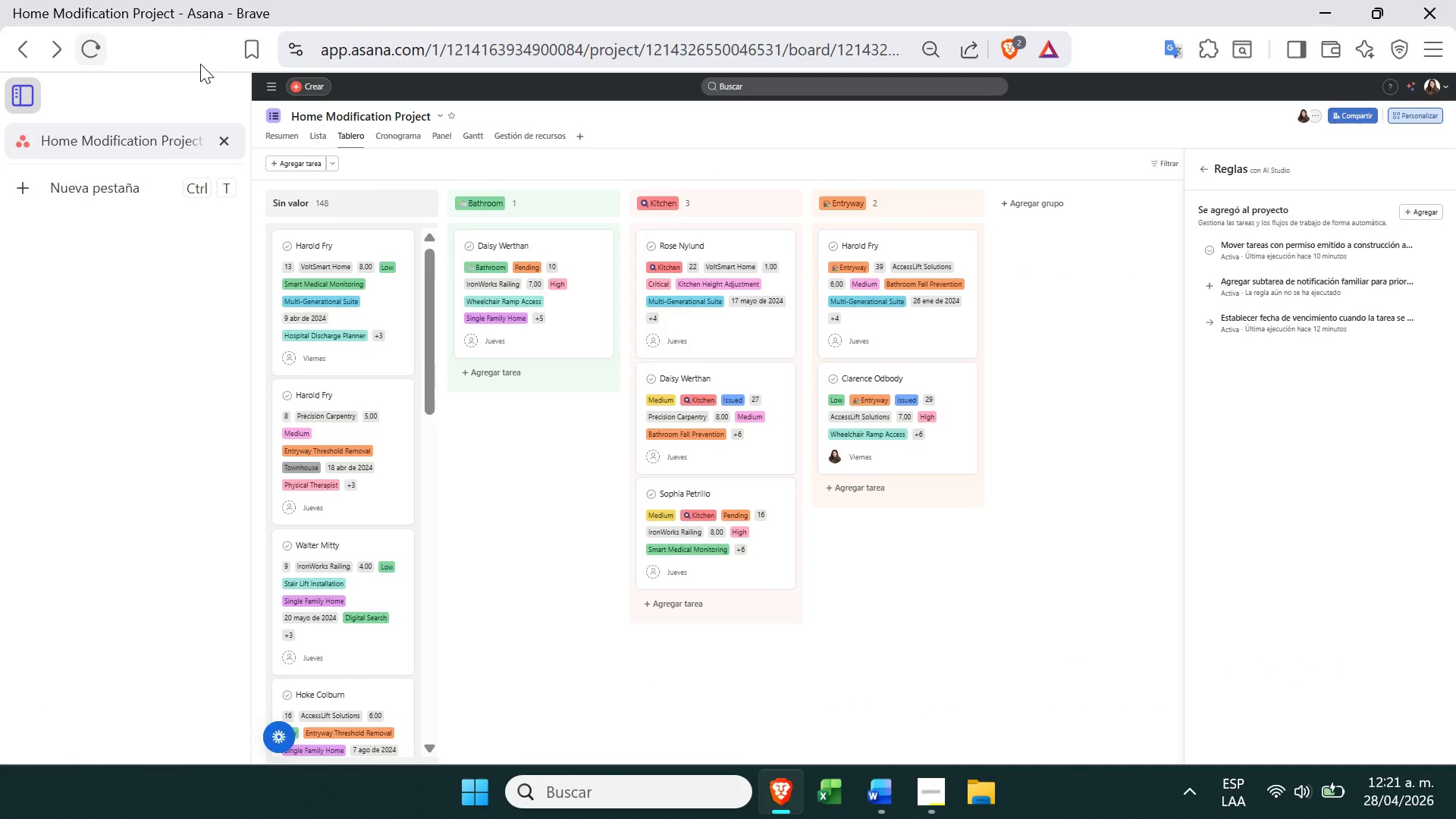 
left_click([1309, 278])
 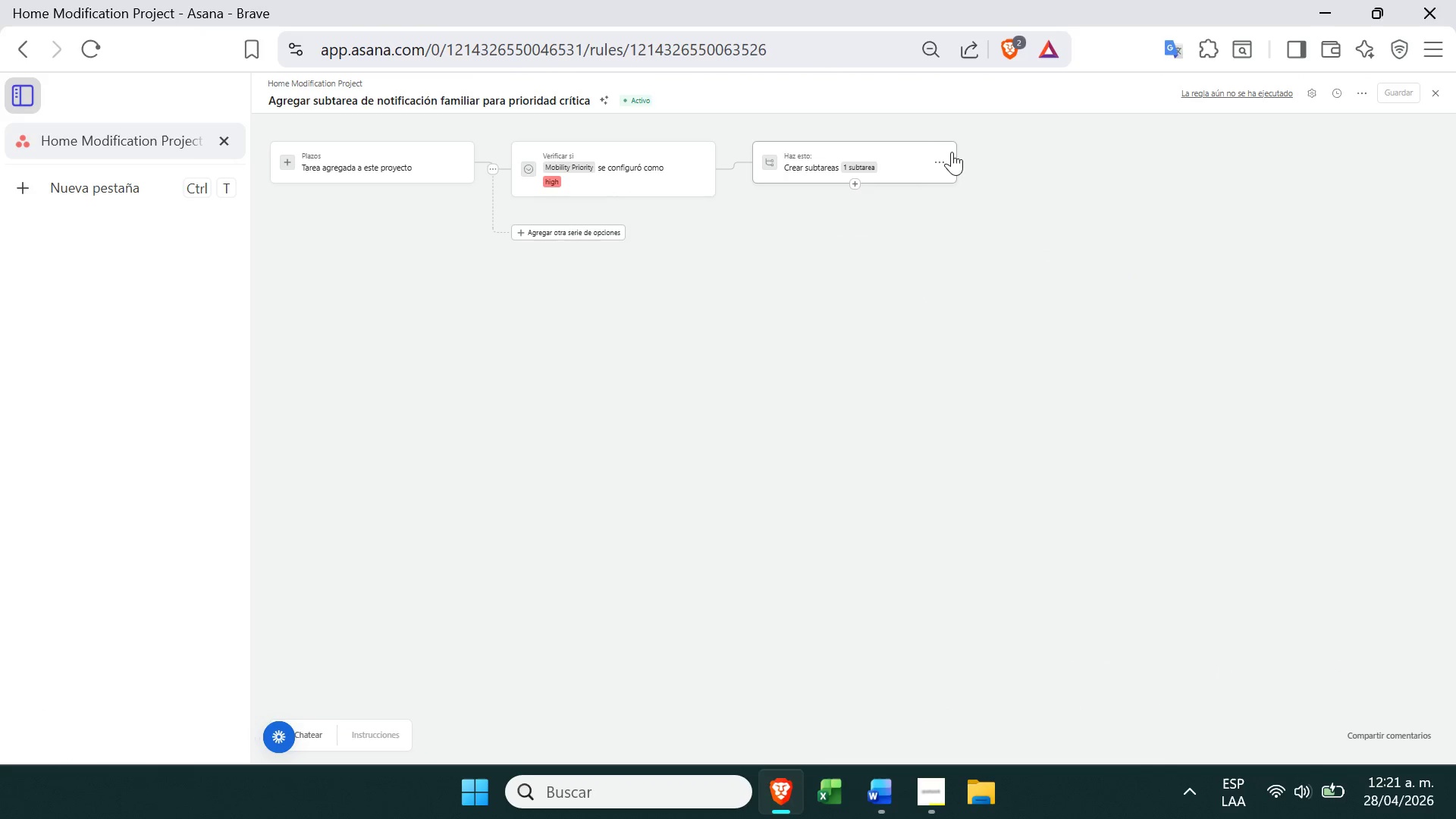 
key(PrintScreen)
 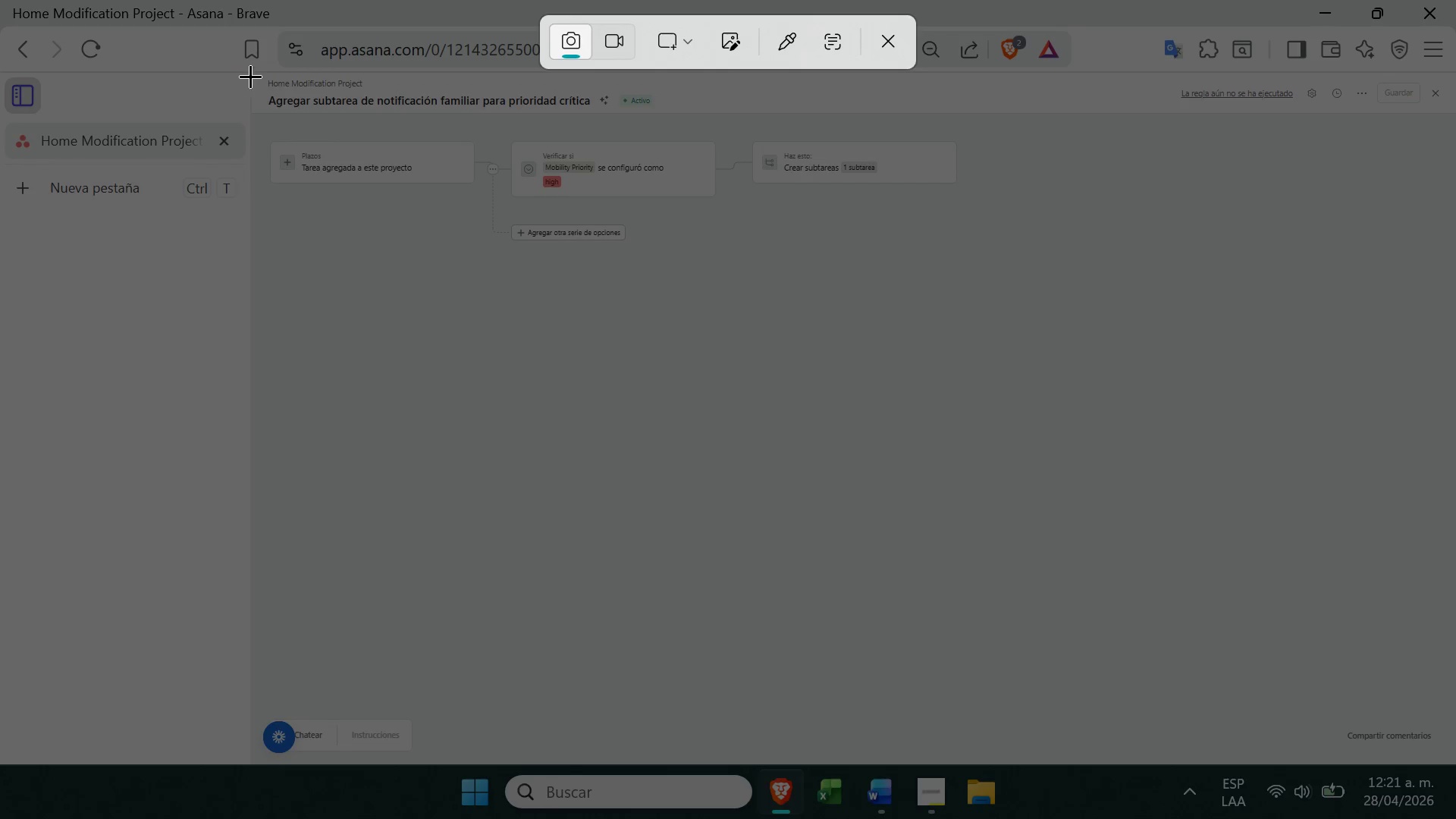 
left_click_drag(start_coordinate=[251, 74], to_coordinate=[1046, 347])
 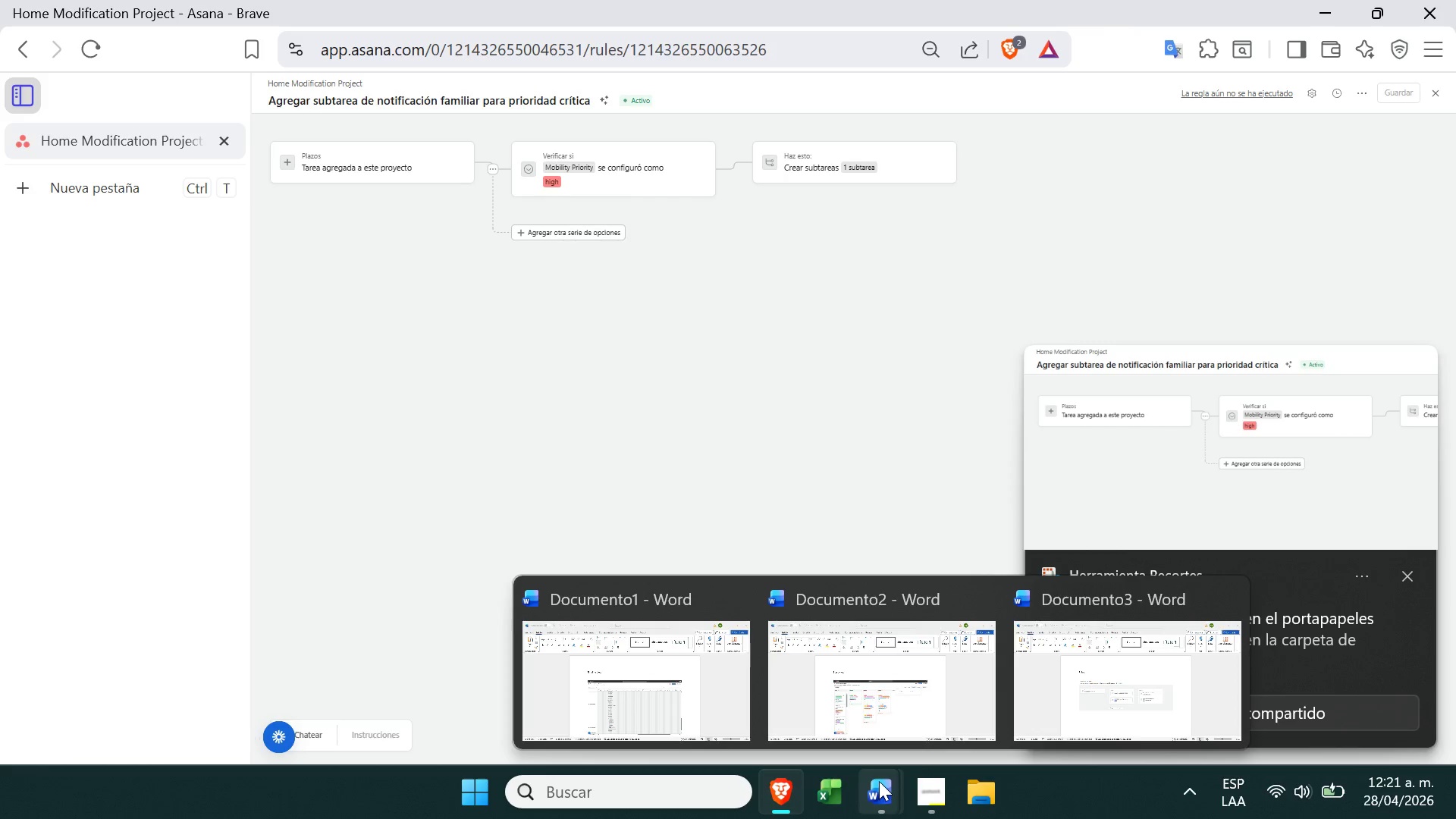 
left_click([1140, 702])
 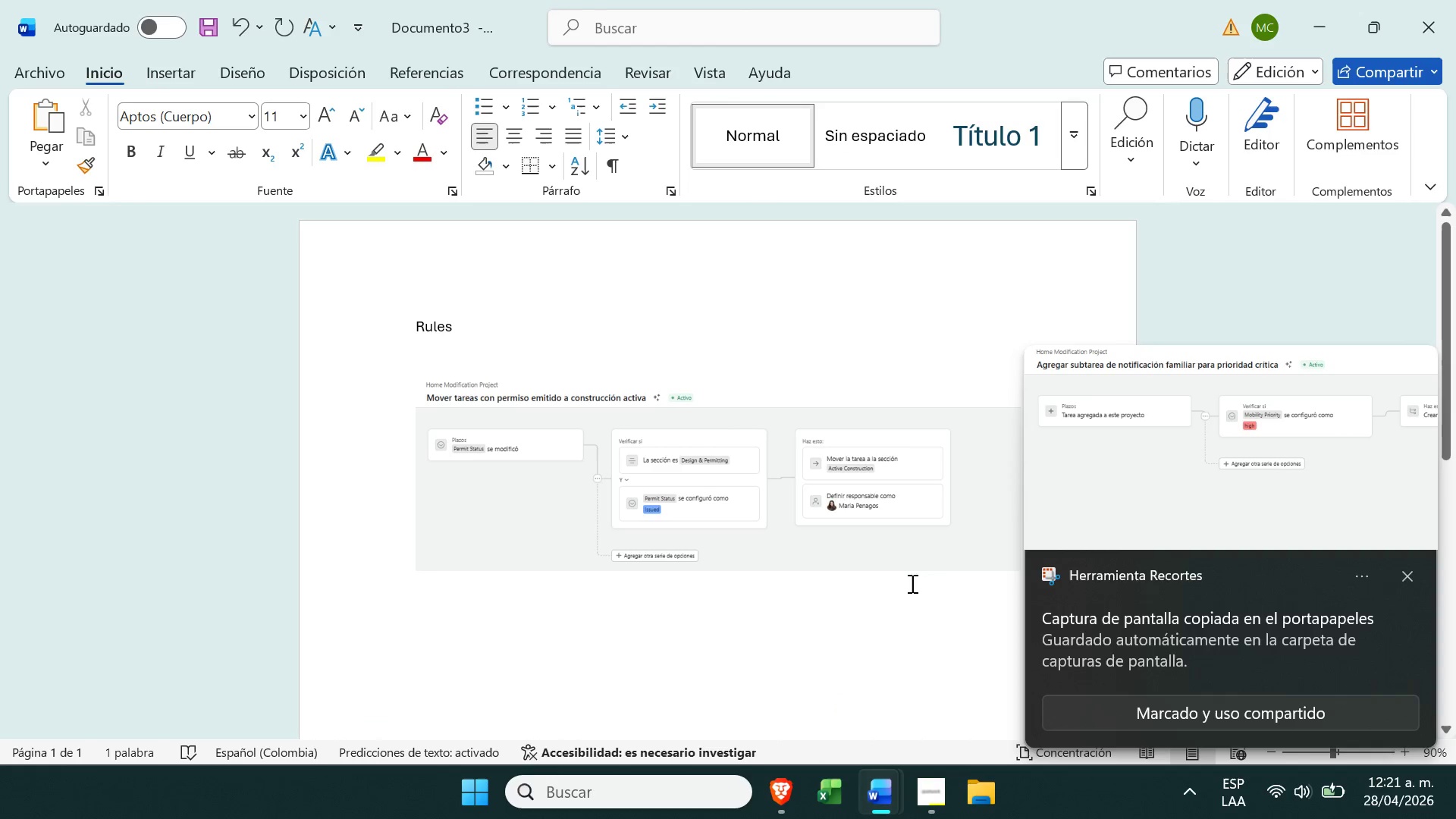 
left_click([930, 576])
 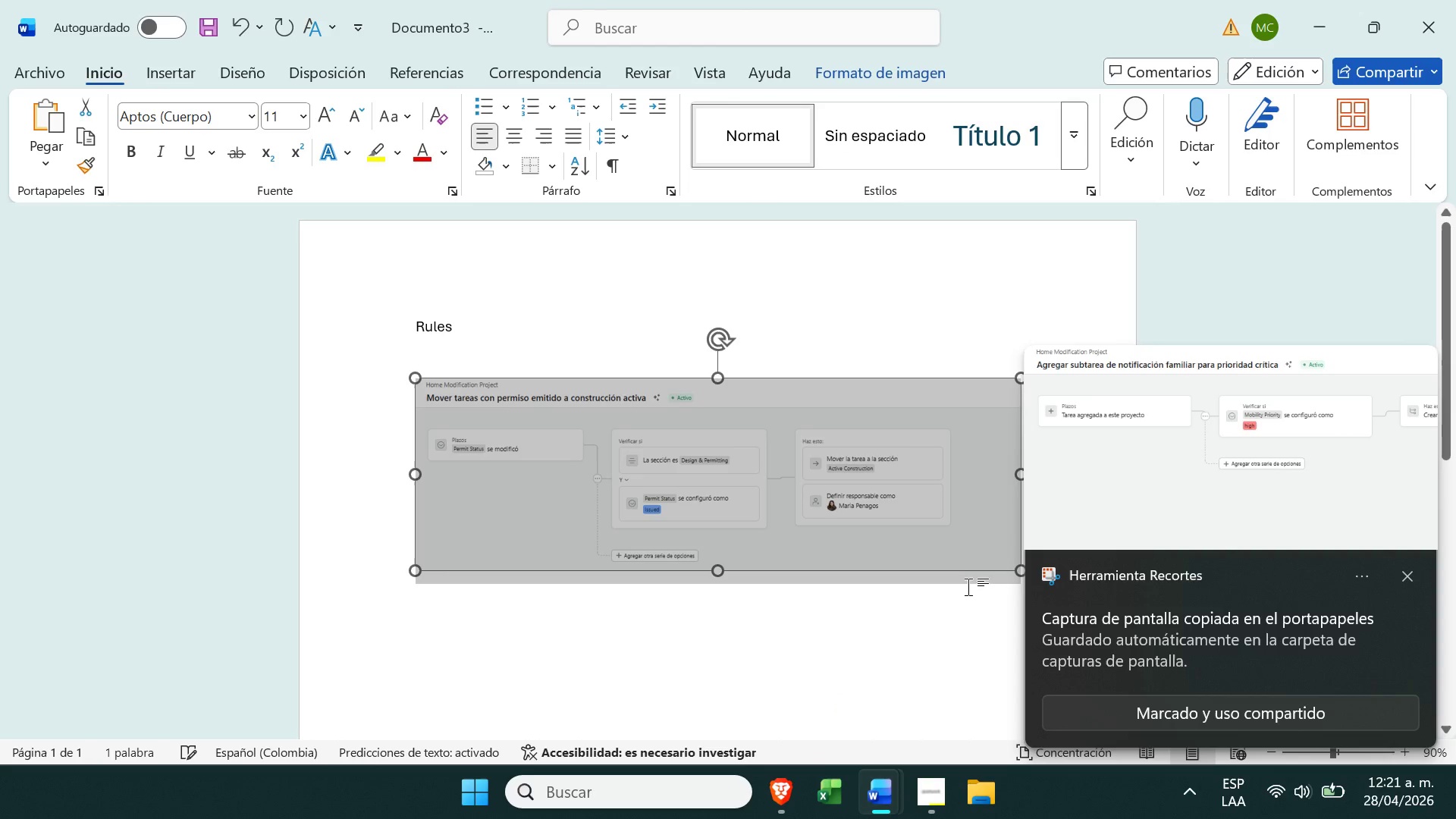 
left_click([971, 590])
 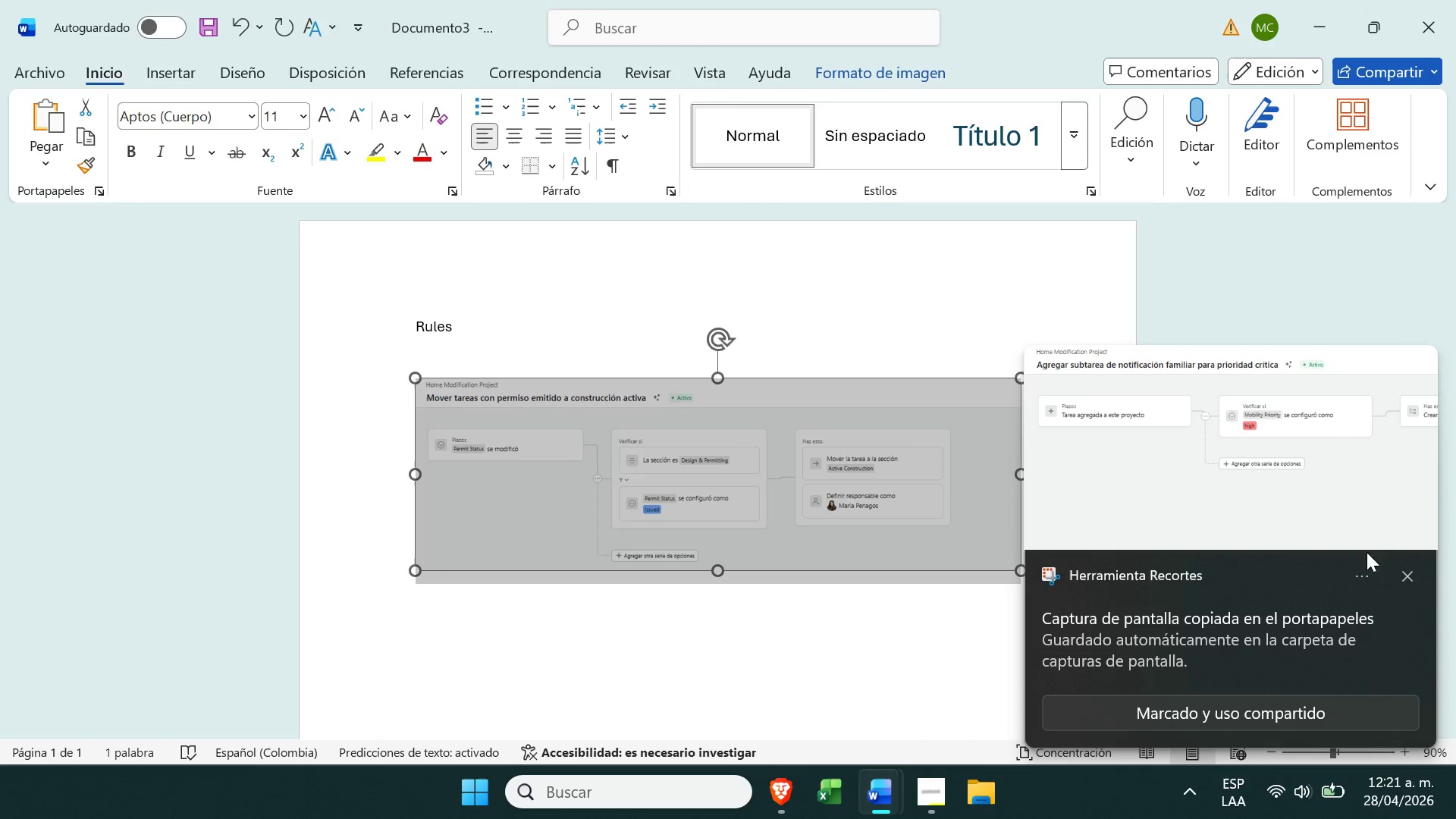 
left_click([1394, 569])
 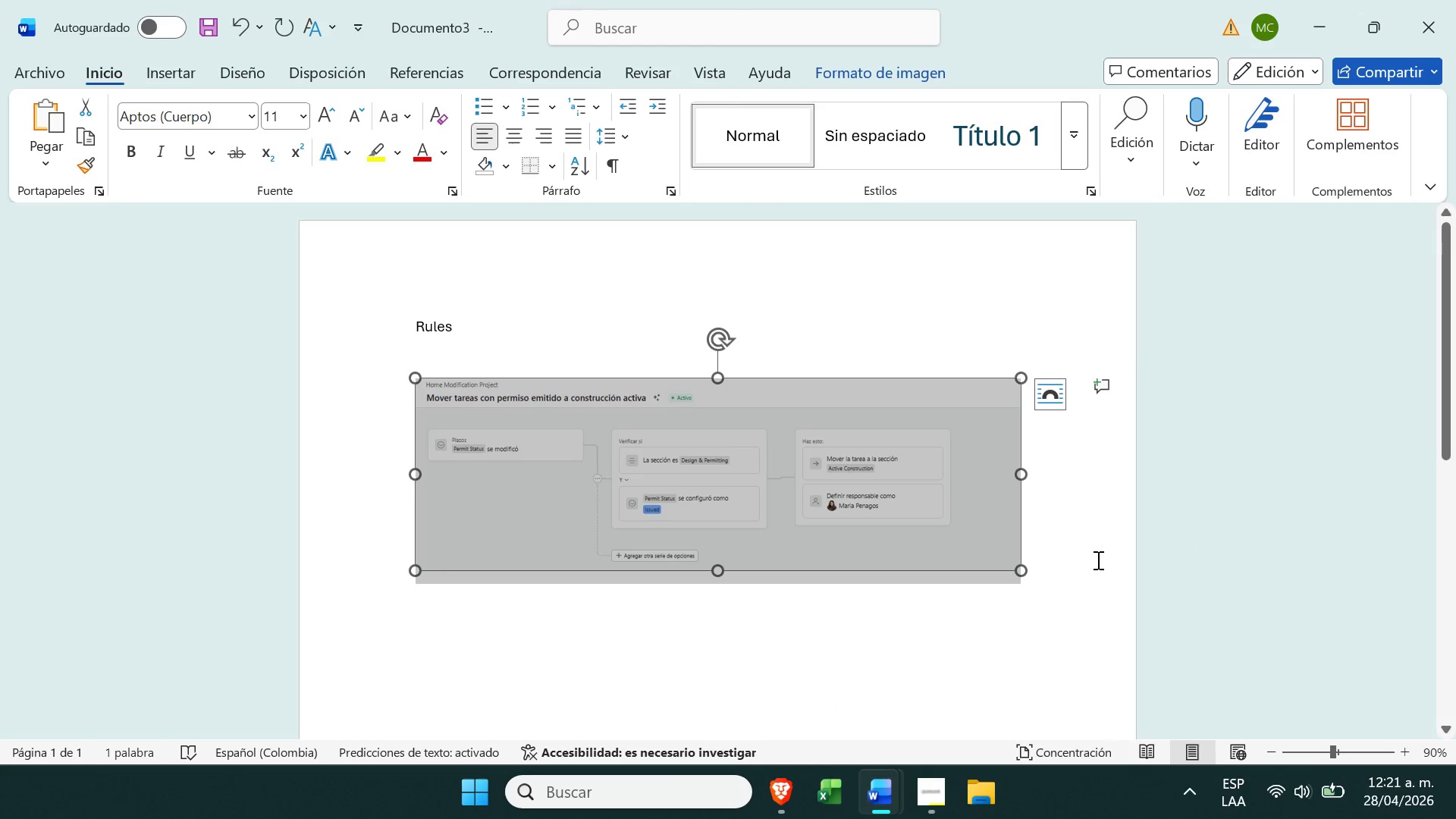 
left_click([1094, 563])
 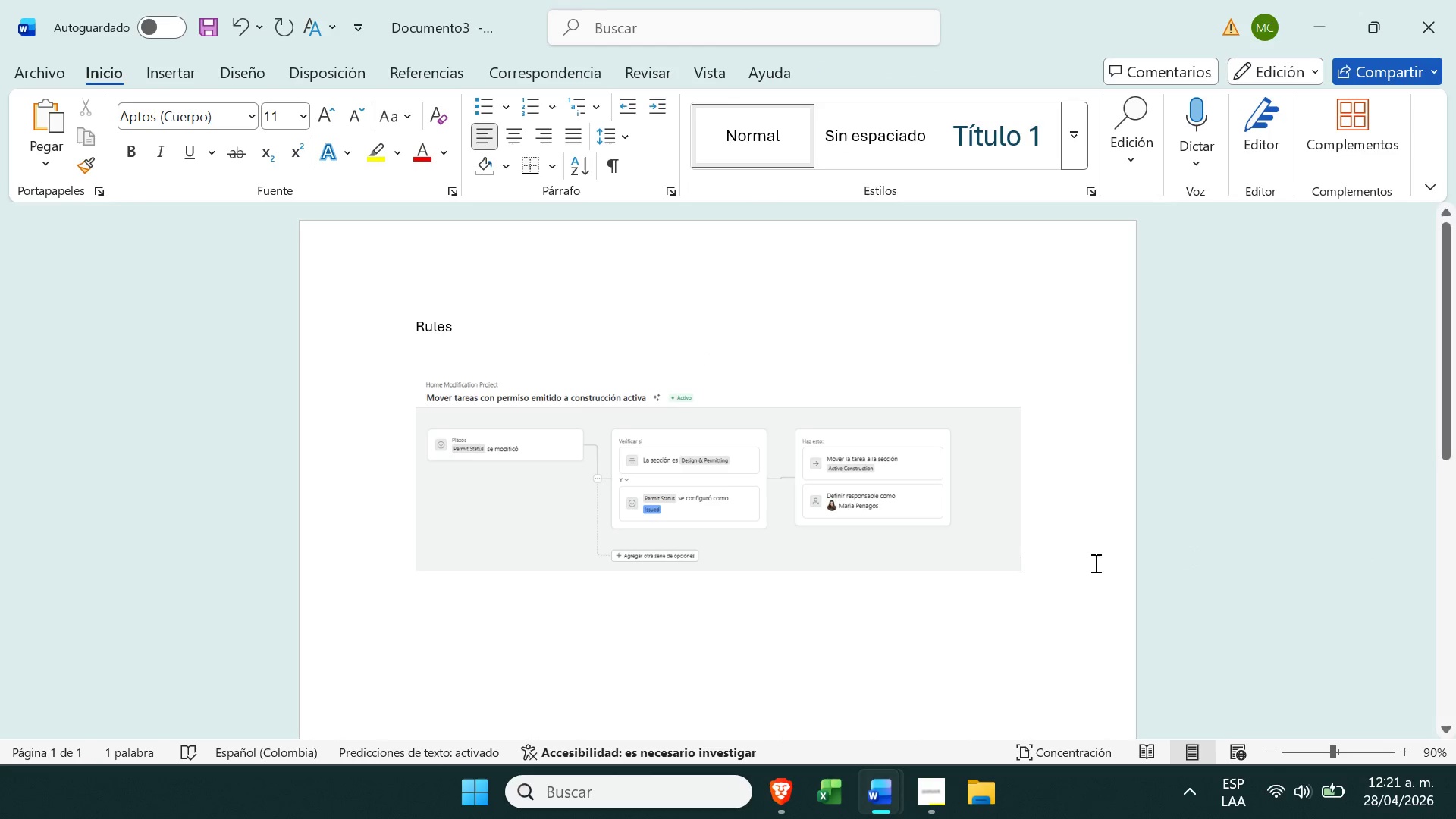 
key(Enter)
 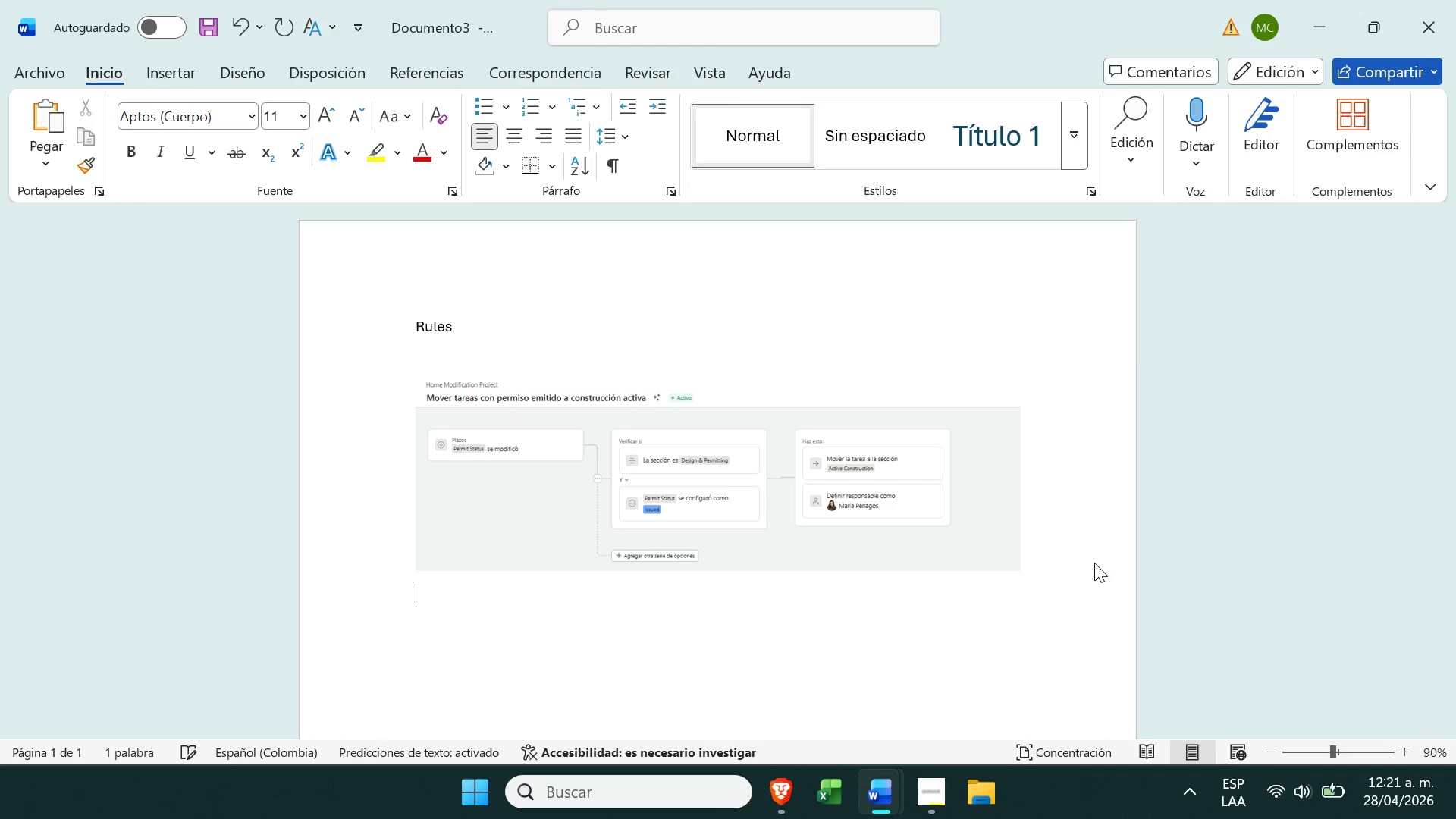 
key(Enter)
 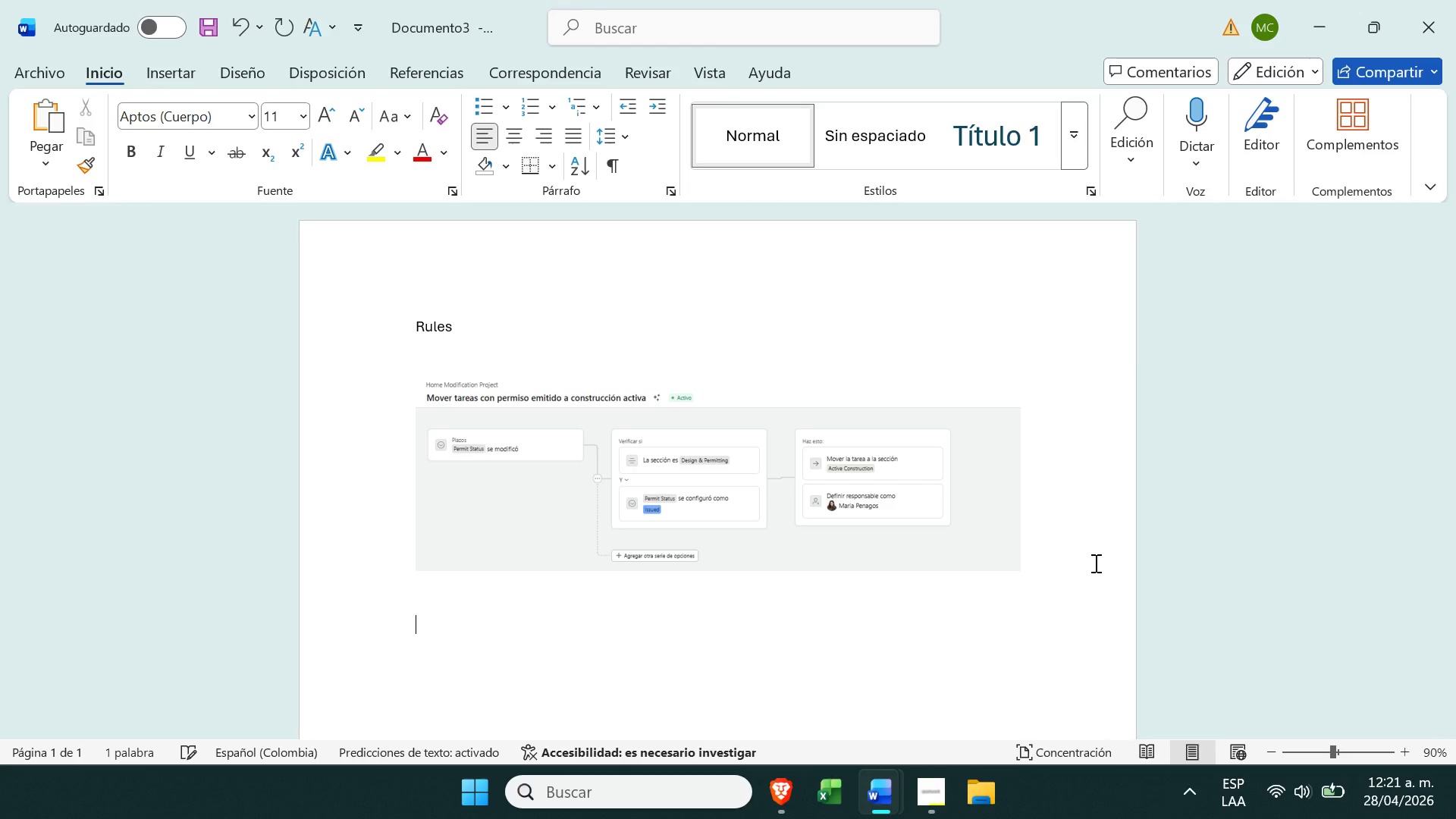 
key(Control+V)
 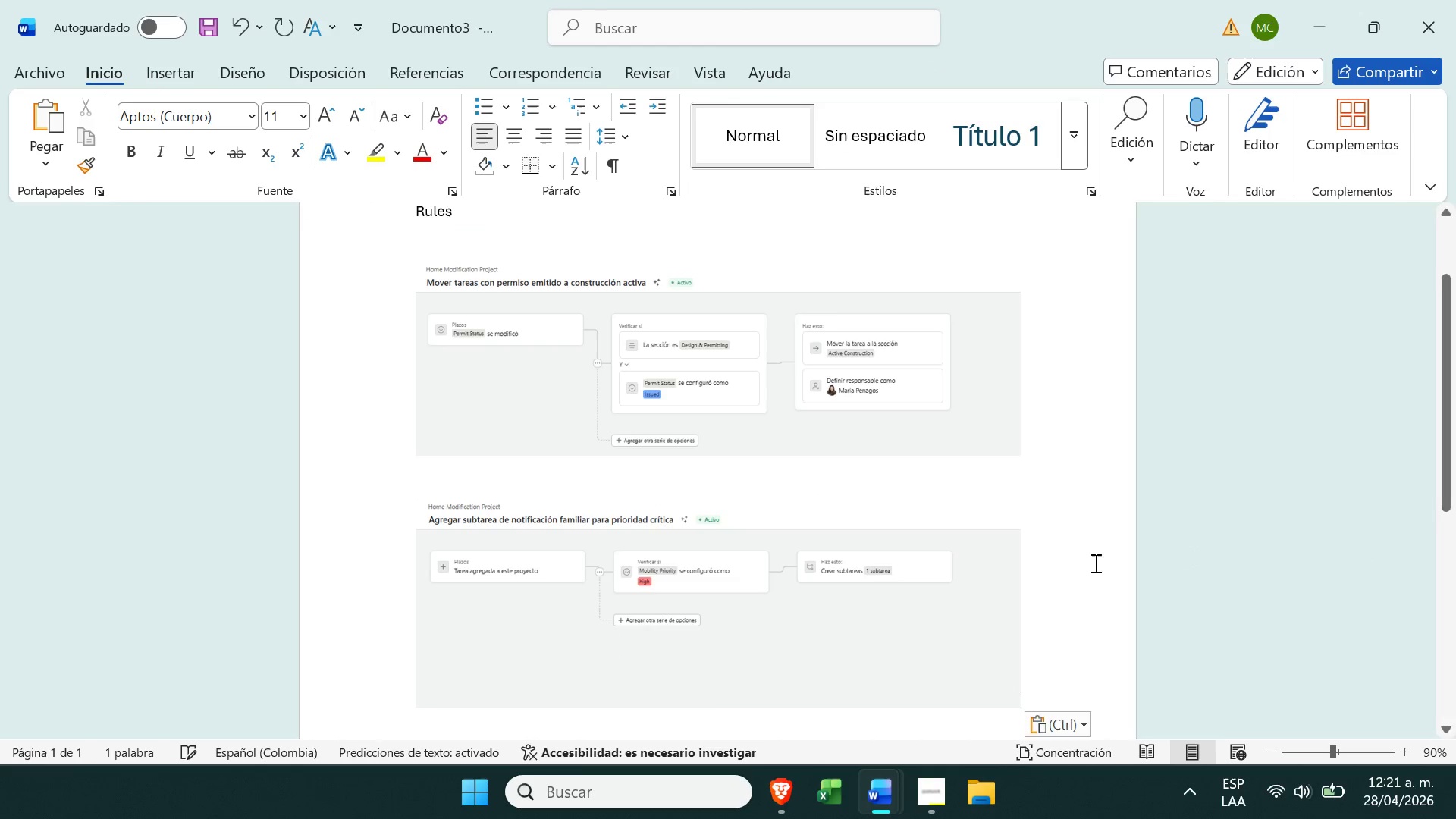 
key(Enter)
 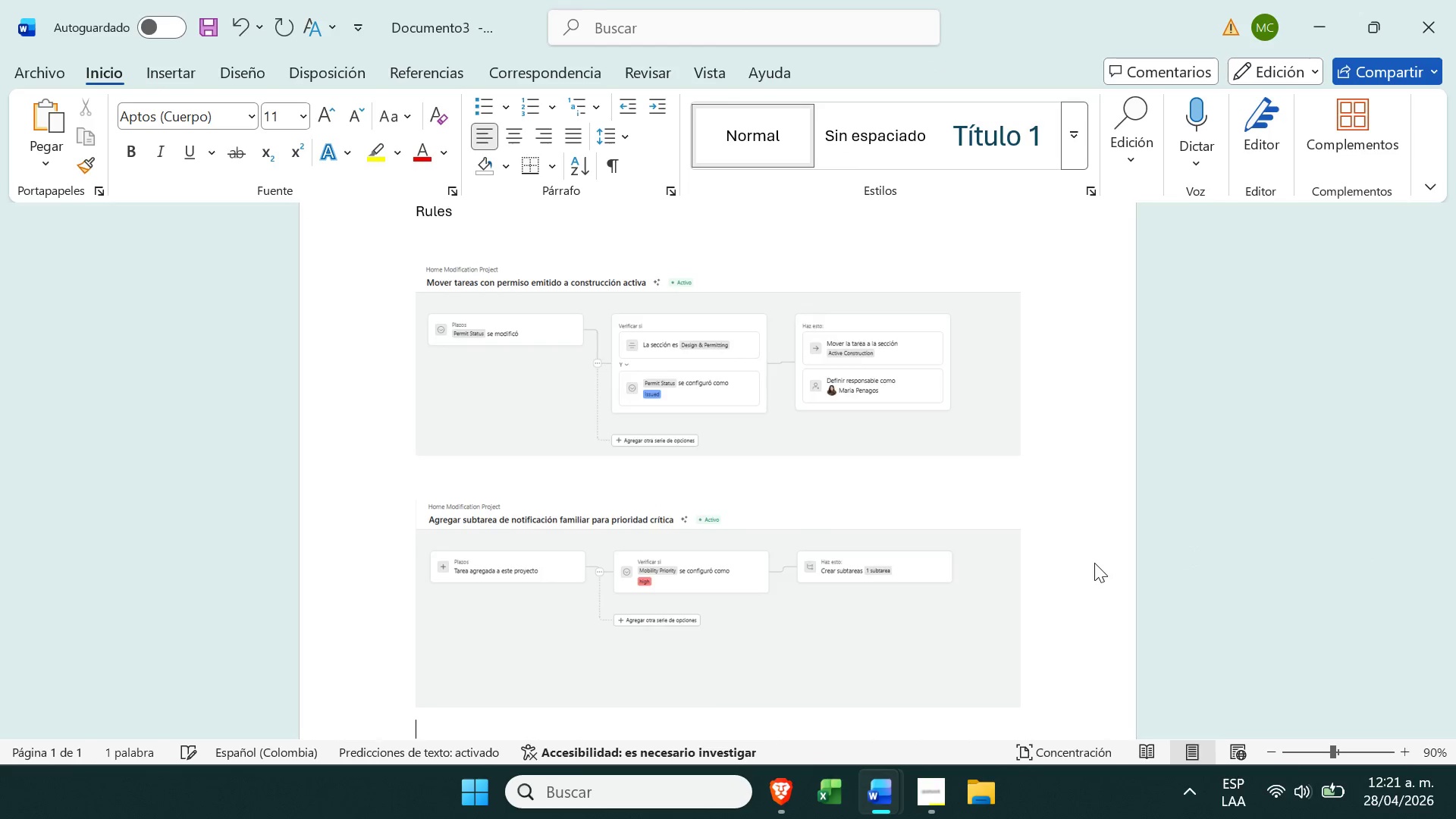 
key(Enter)
 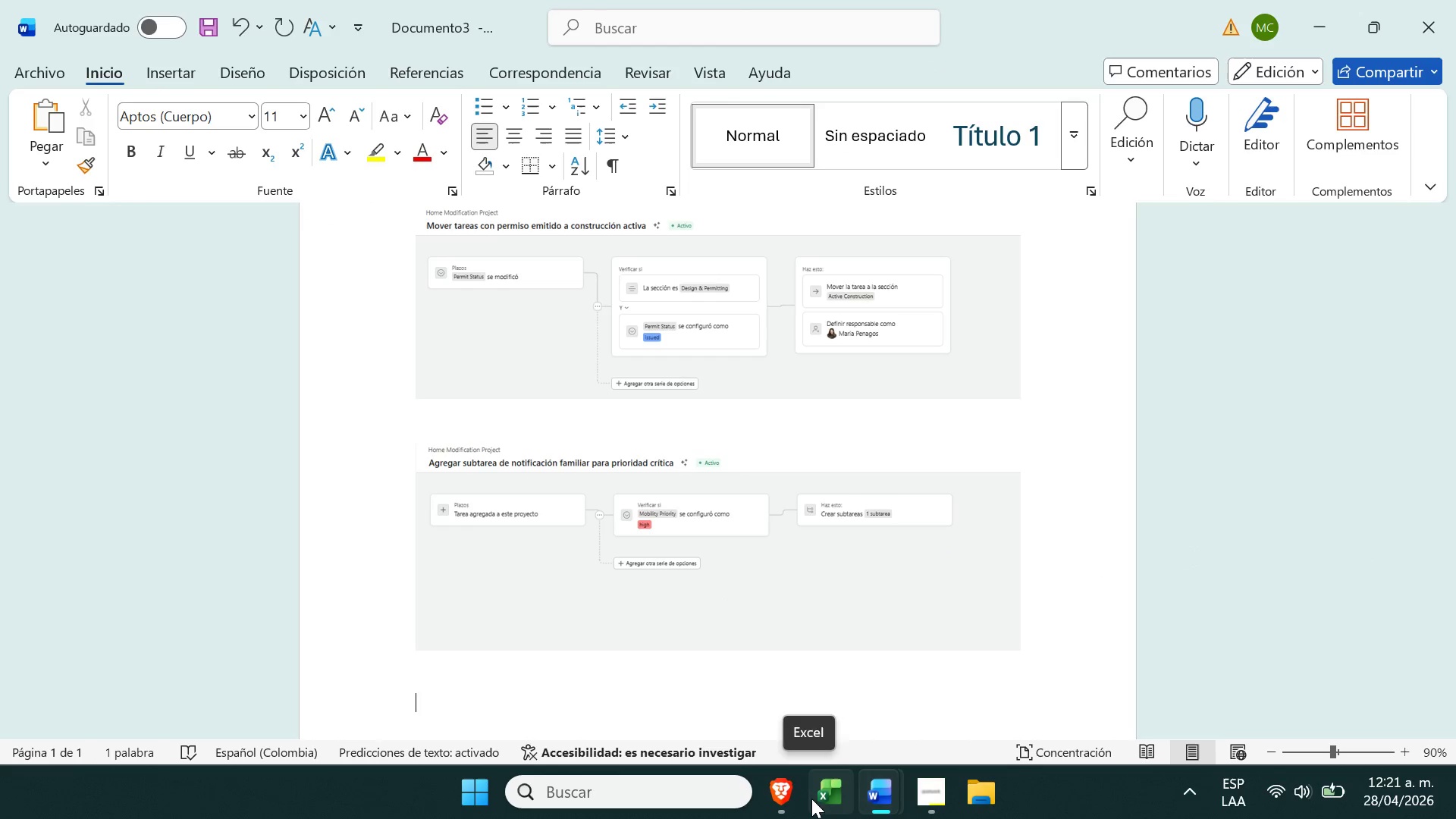 
left_click([803, 795])
 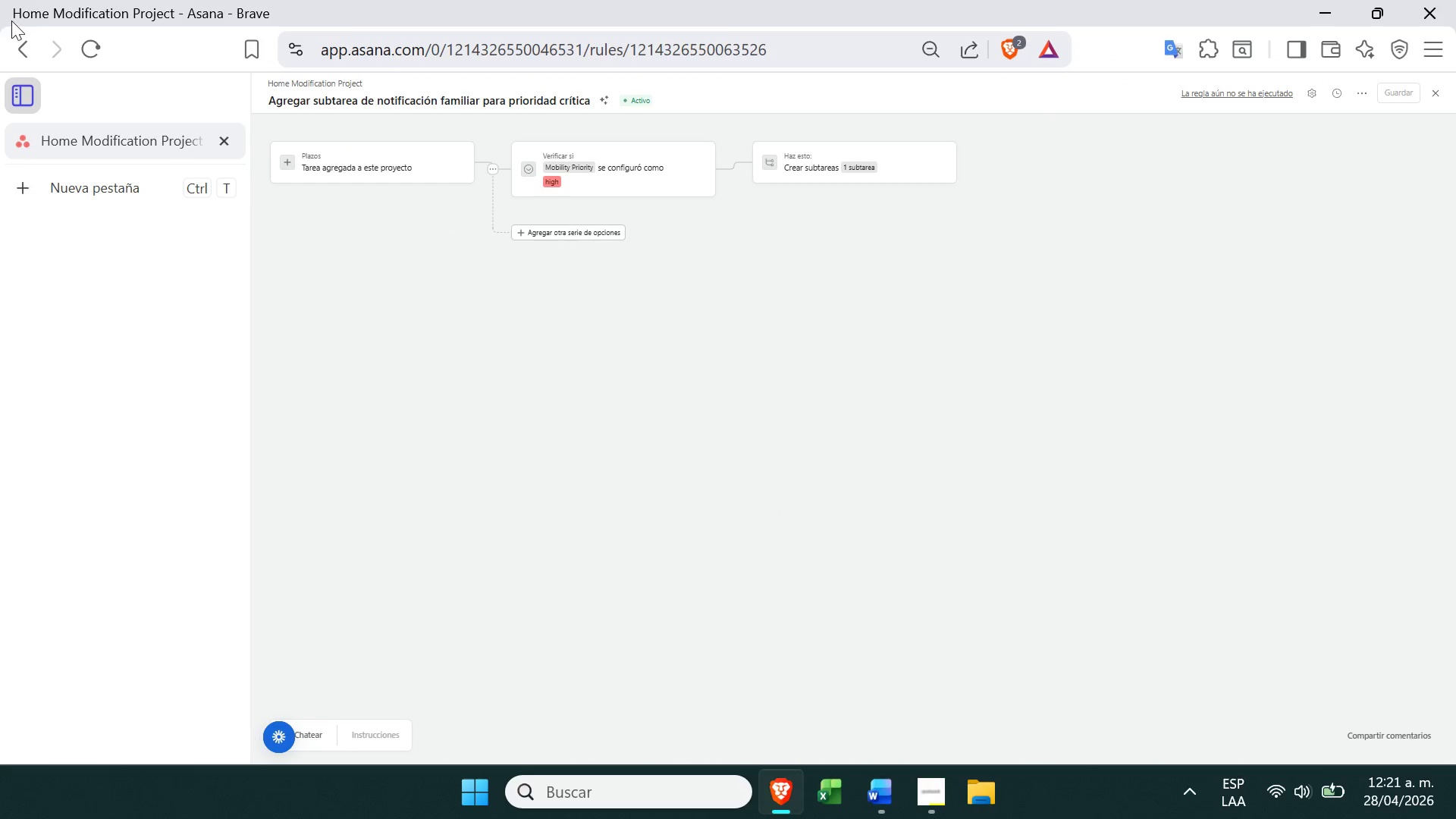 
left_click([30, 51])
 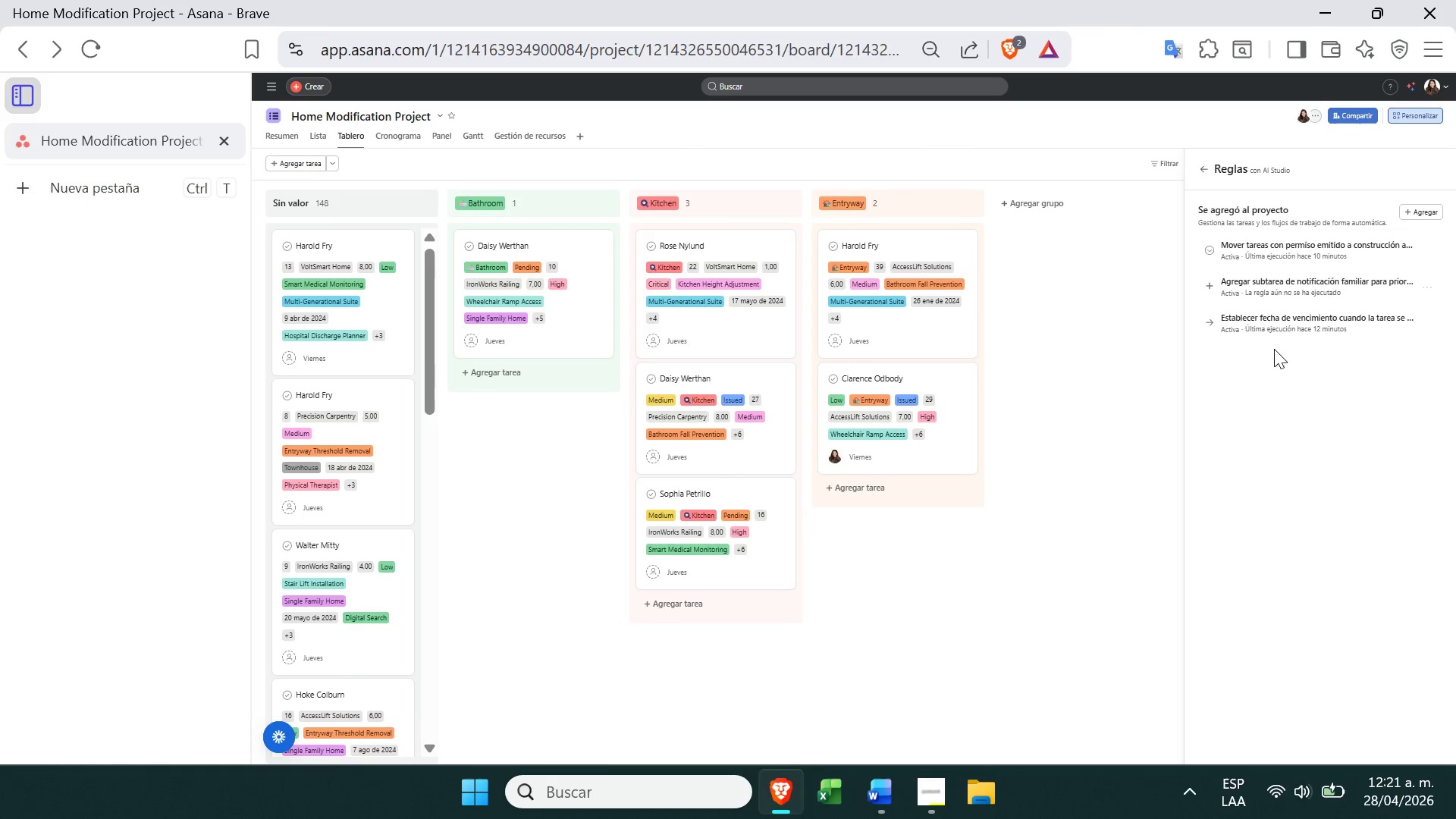 
left_click([1280, 322])
 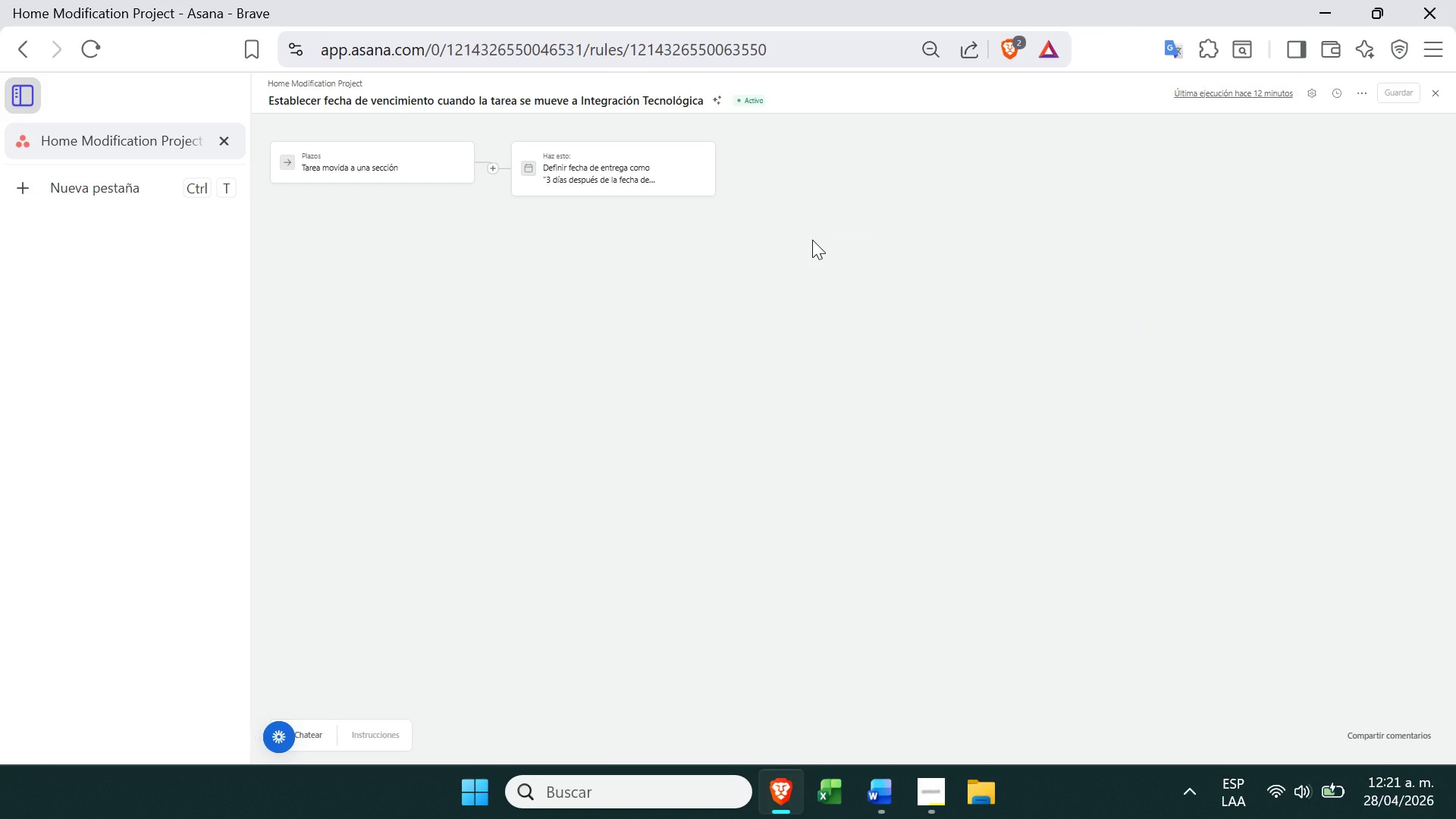 
key(PrintScreen)
 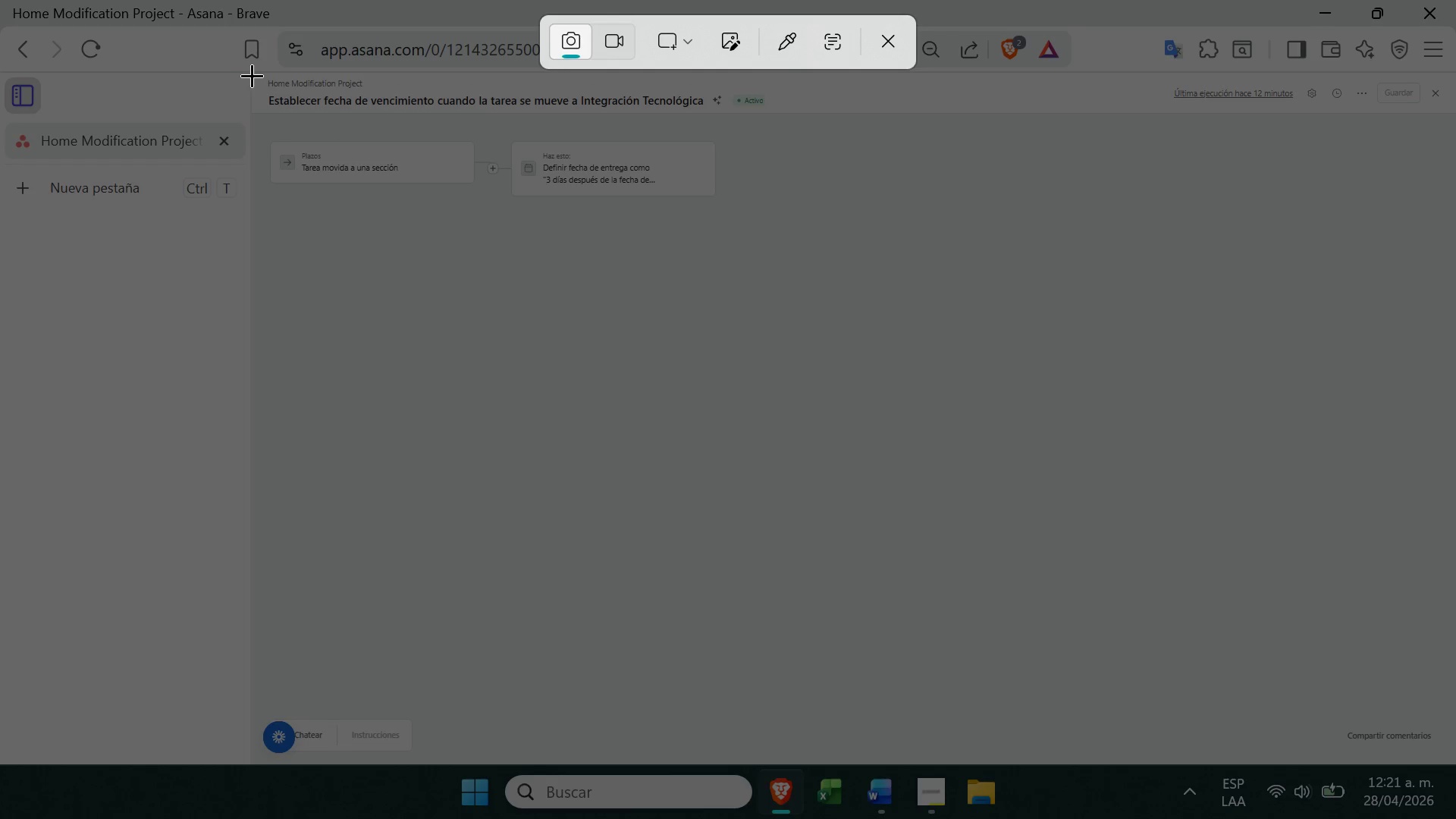 
left_click_drag(start_coordinate=[256, 75], to_coordinate=[1118, 279])
 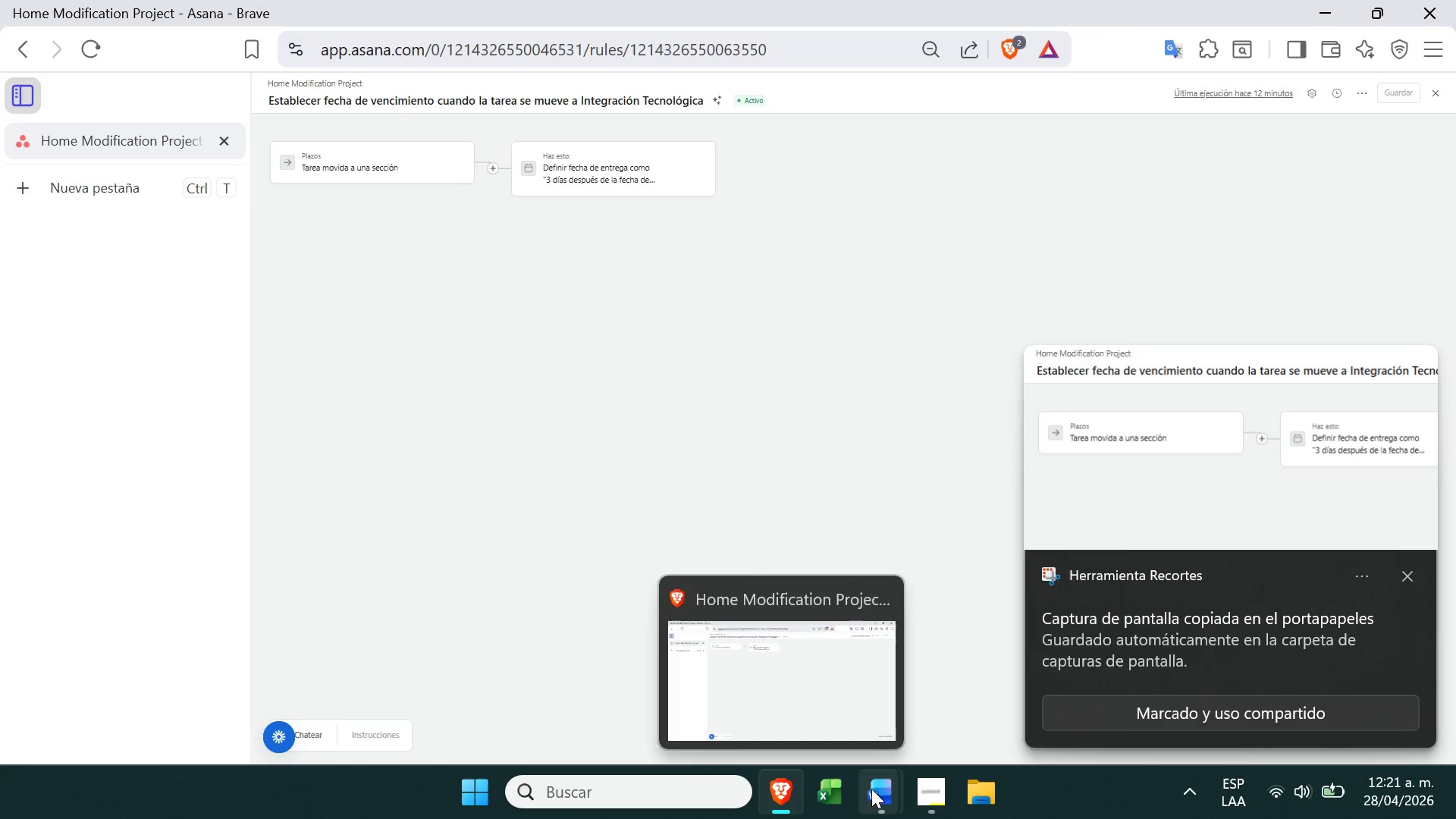 
left_click([871, 792])
 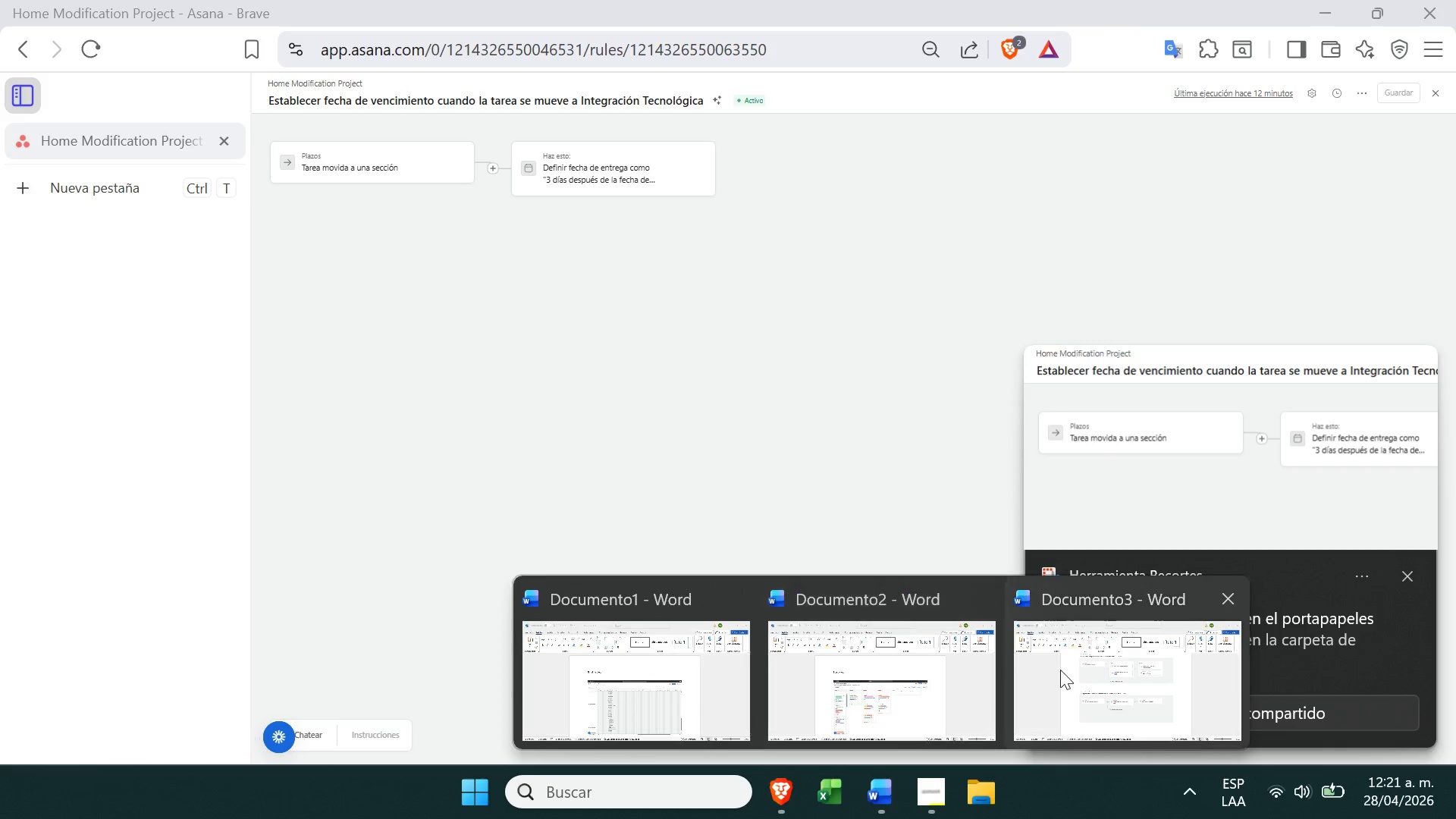 
left_click([1067, 667])
 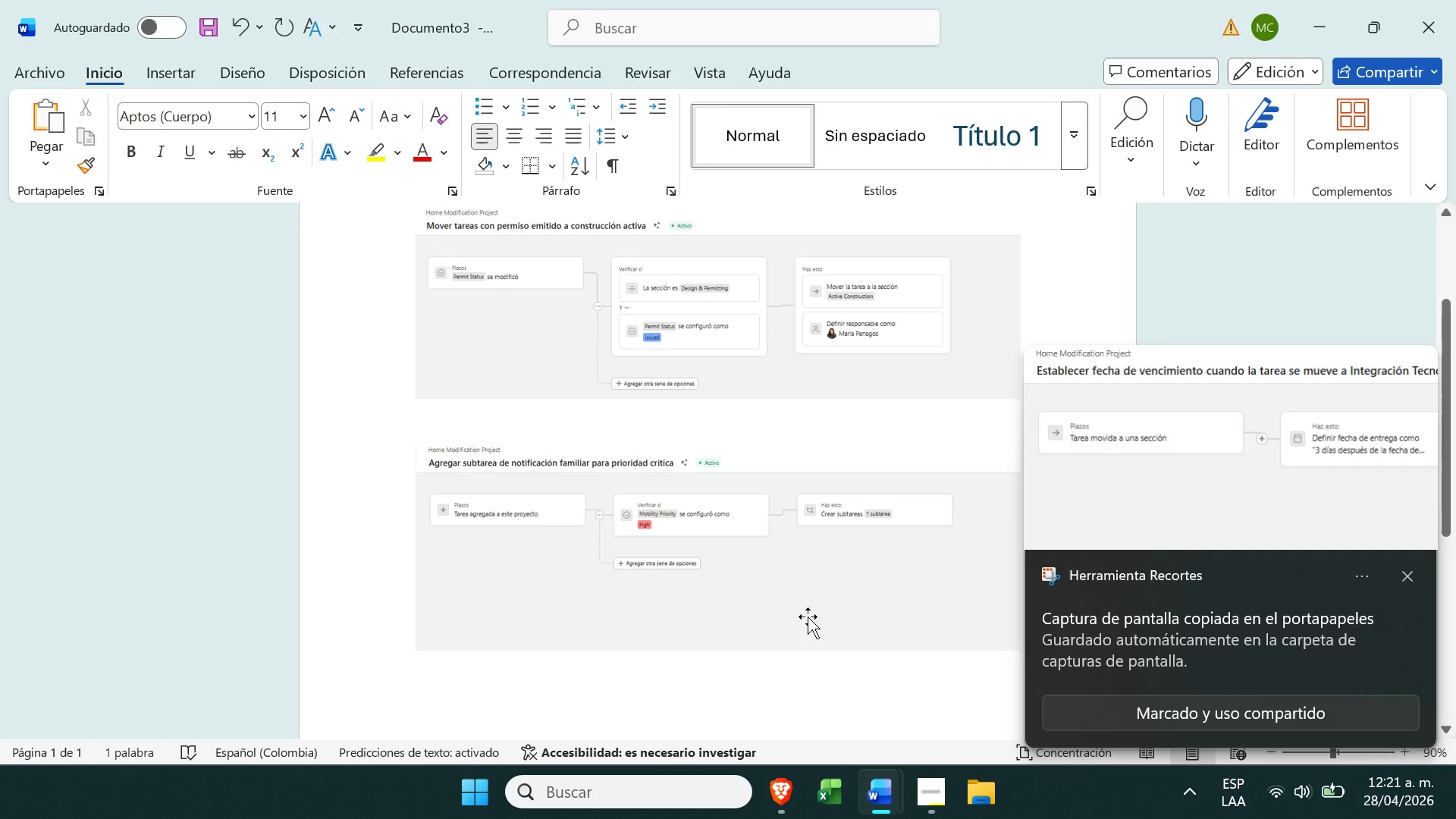 
key(Control+ControlLeft)
 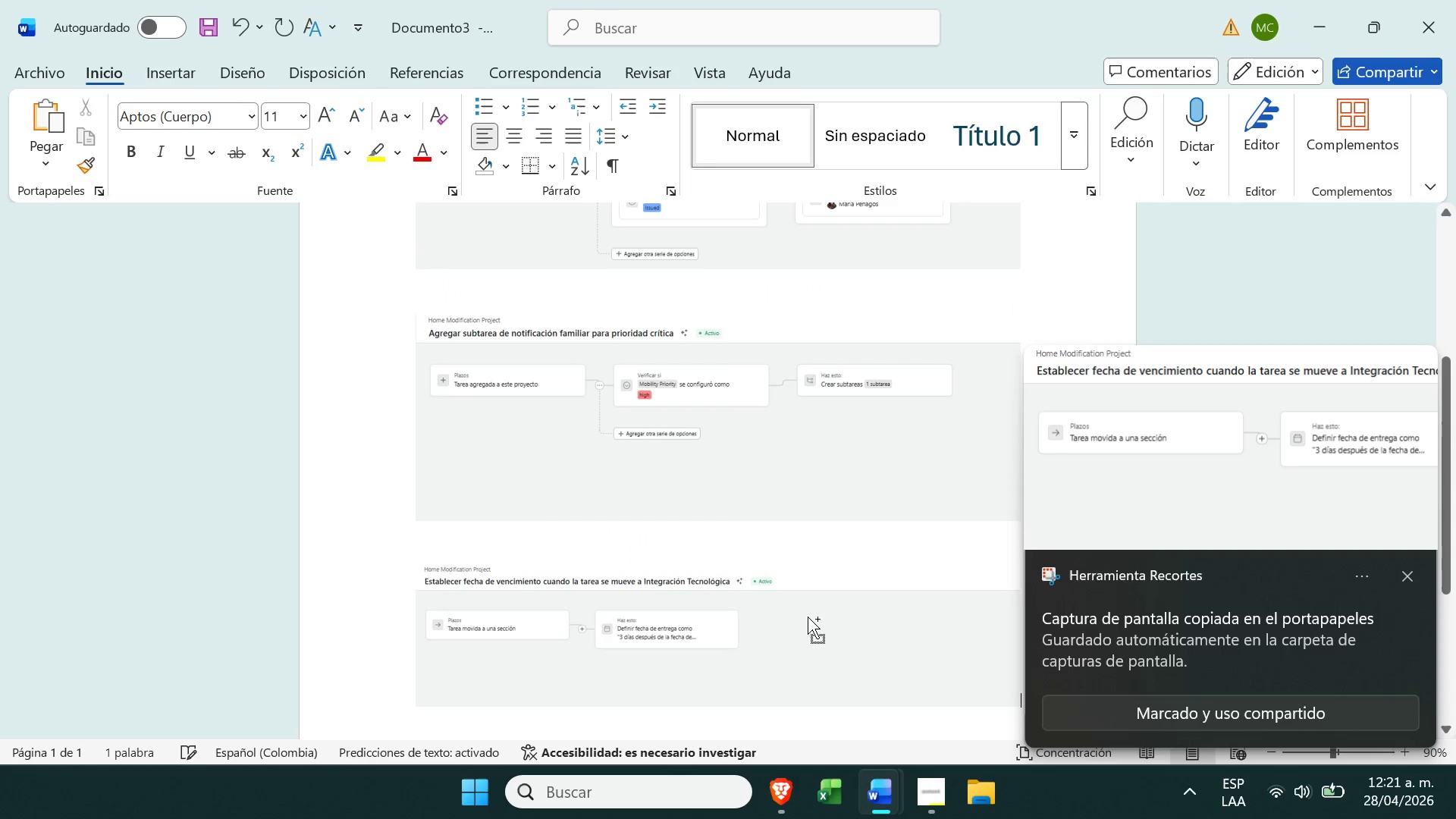 
key(Control+V)
 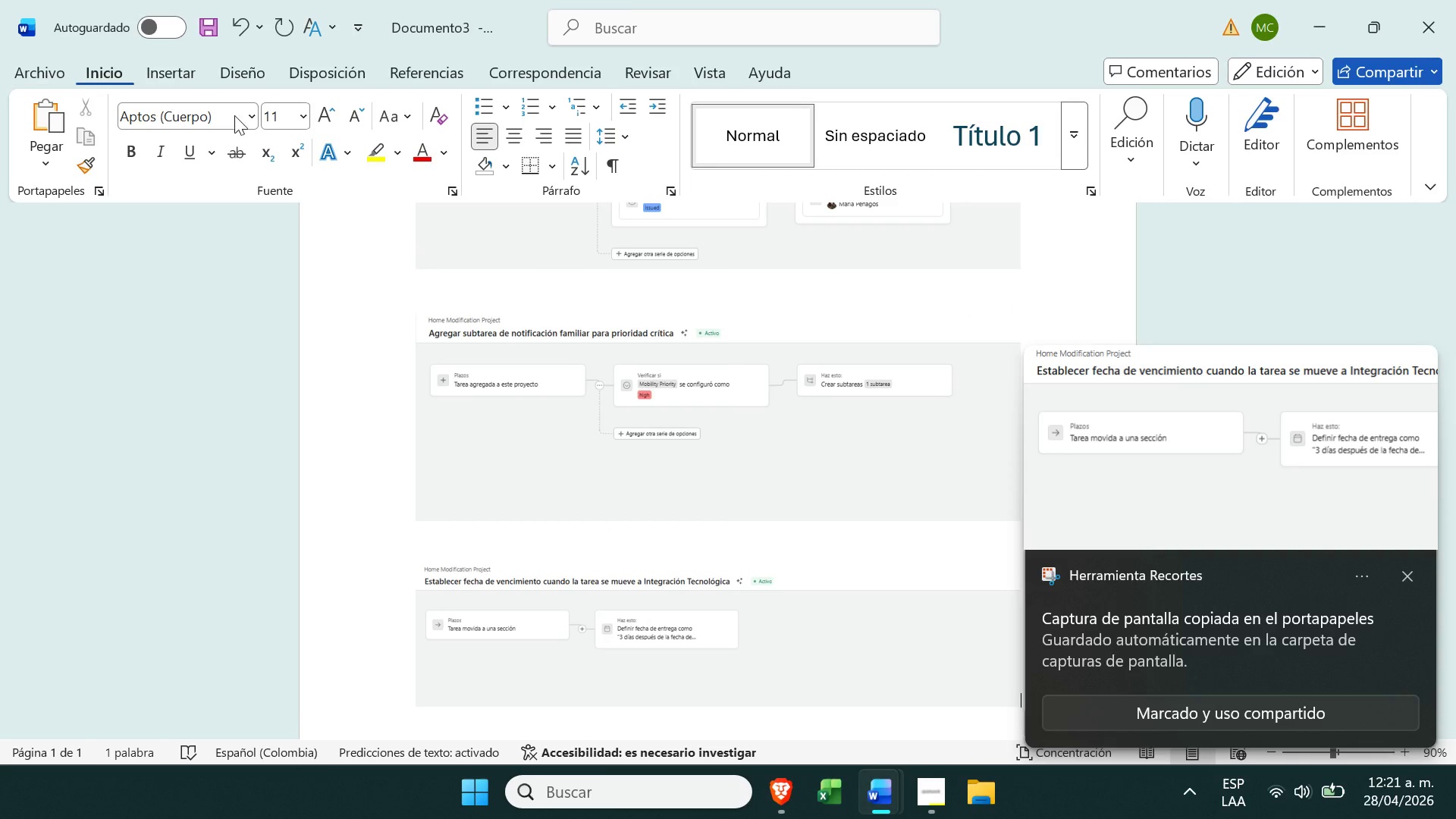 
scroll: coordinate [468, 341], scroll_direction: up, amount: 28.0
 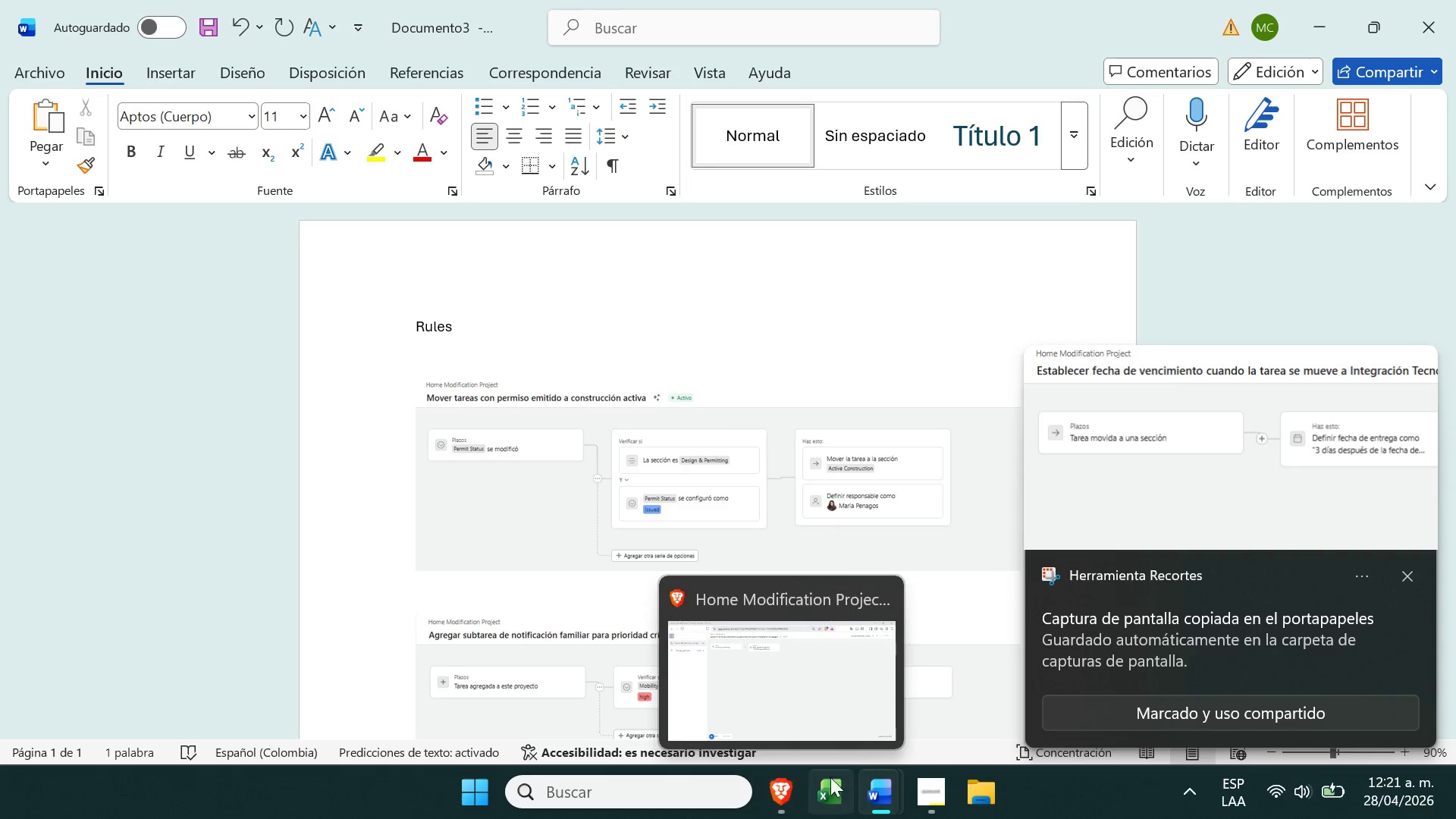 
left_click([939, 775])